 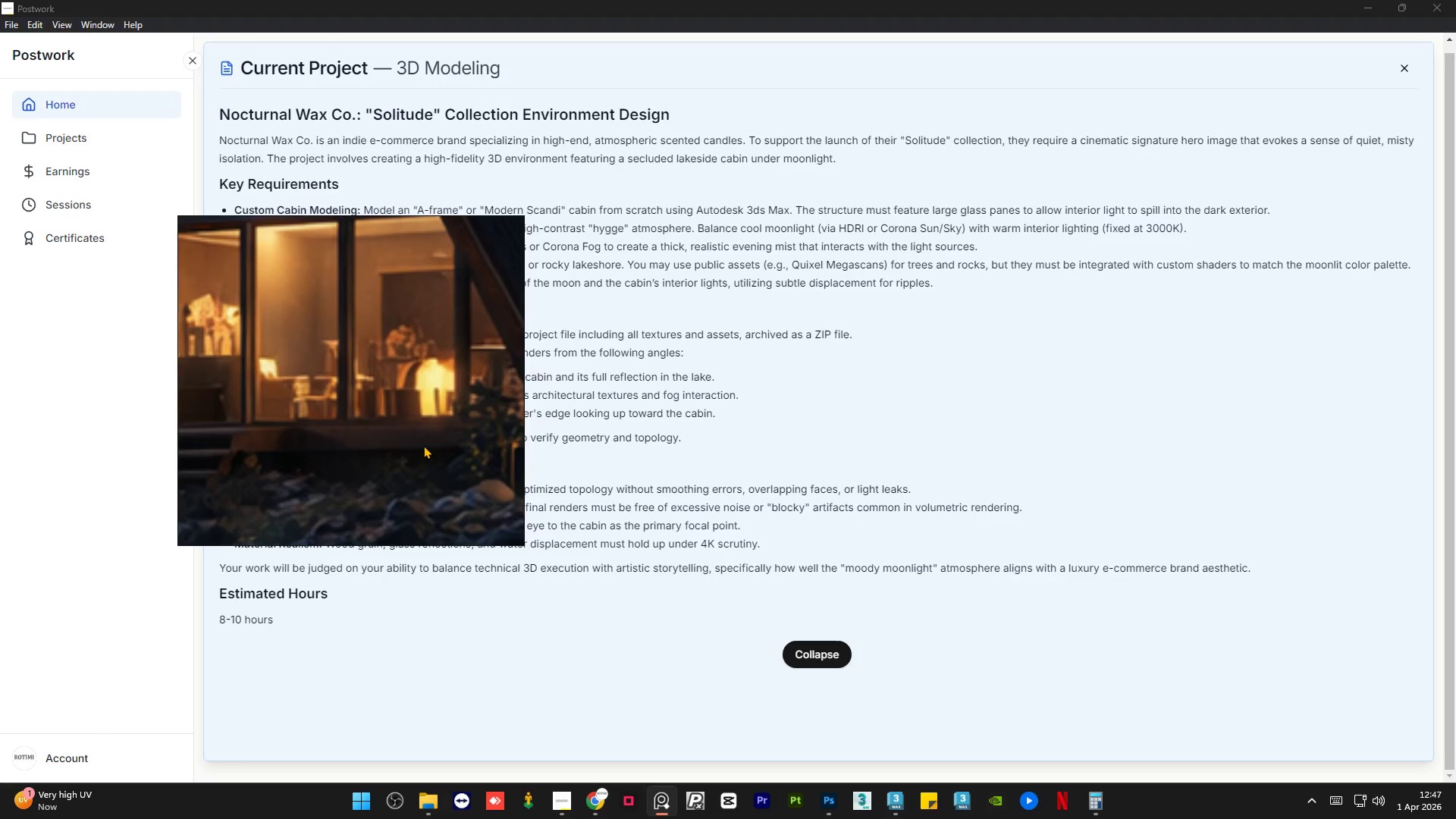 
scroll: coordinate [436, 445], scroll_direction: down, amount: 4.0
 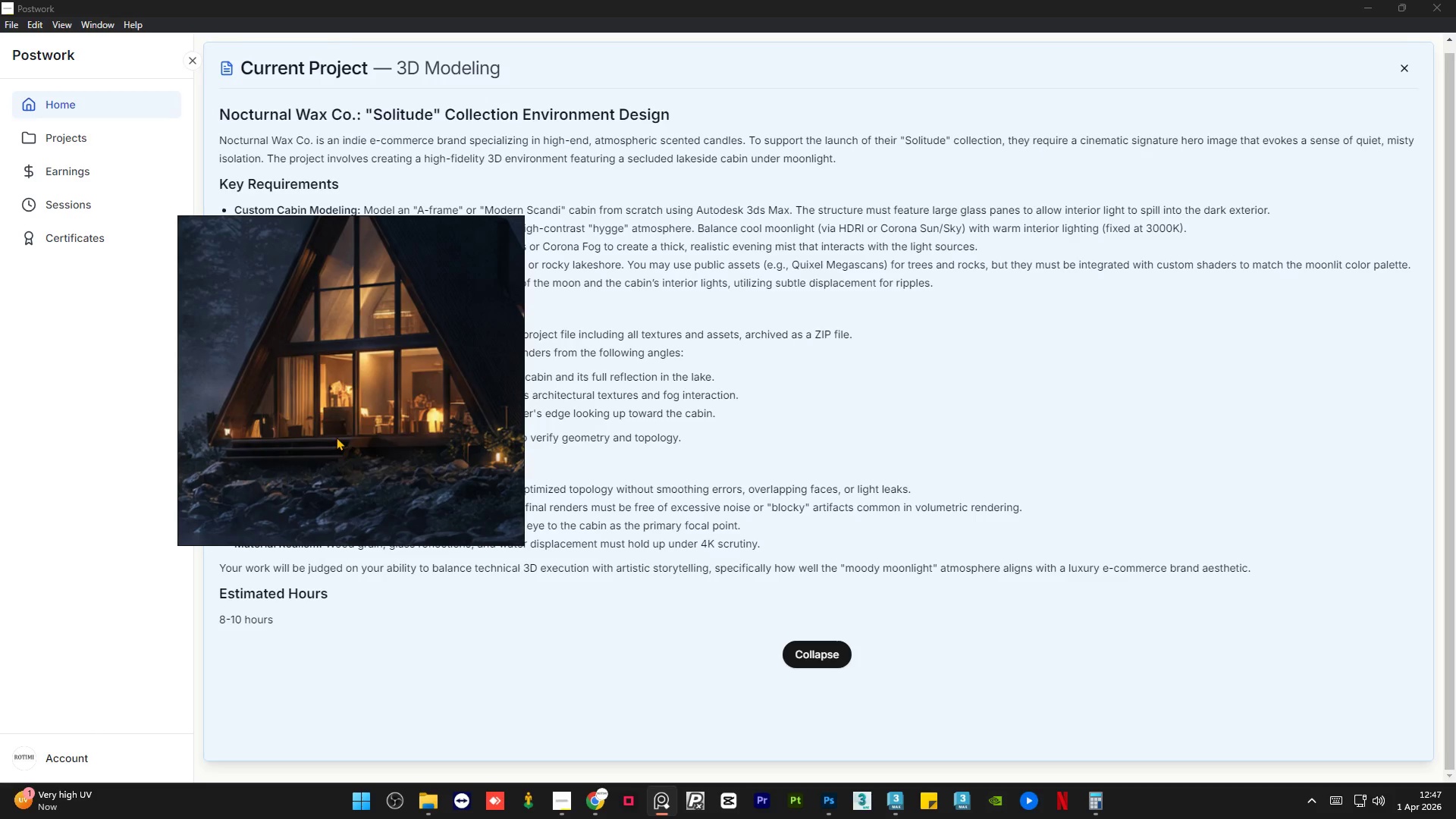 
scroll: coordinate [281, 431], scroll_direction: up, amount: 4.0
 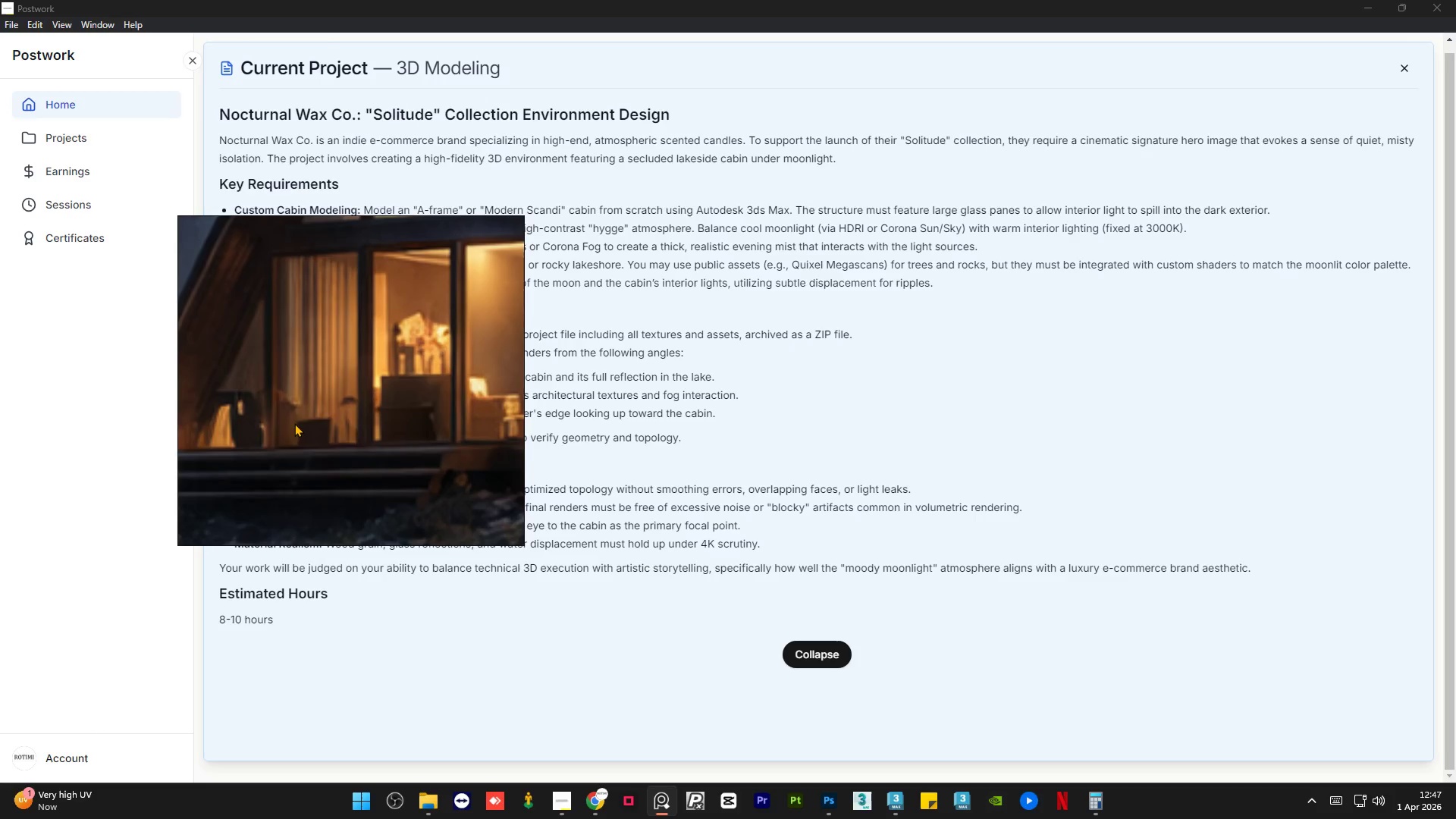 
scroll: coordinate [324, 434], scroll_direction: down, amount: 3.0
 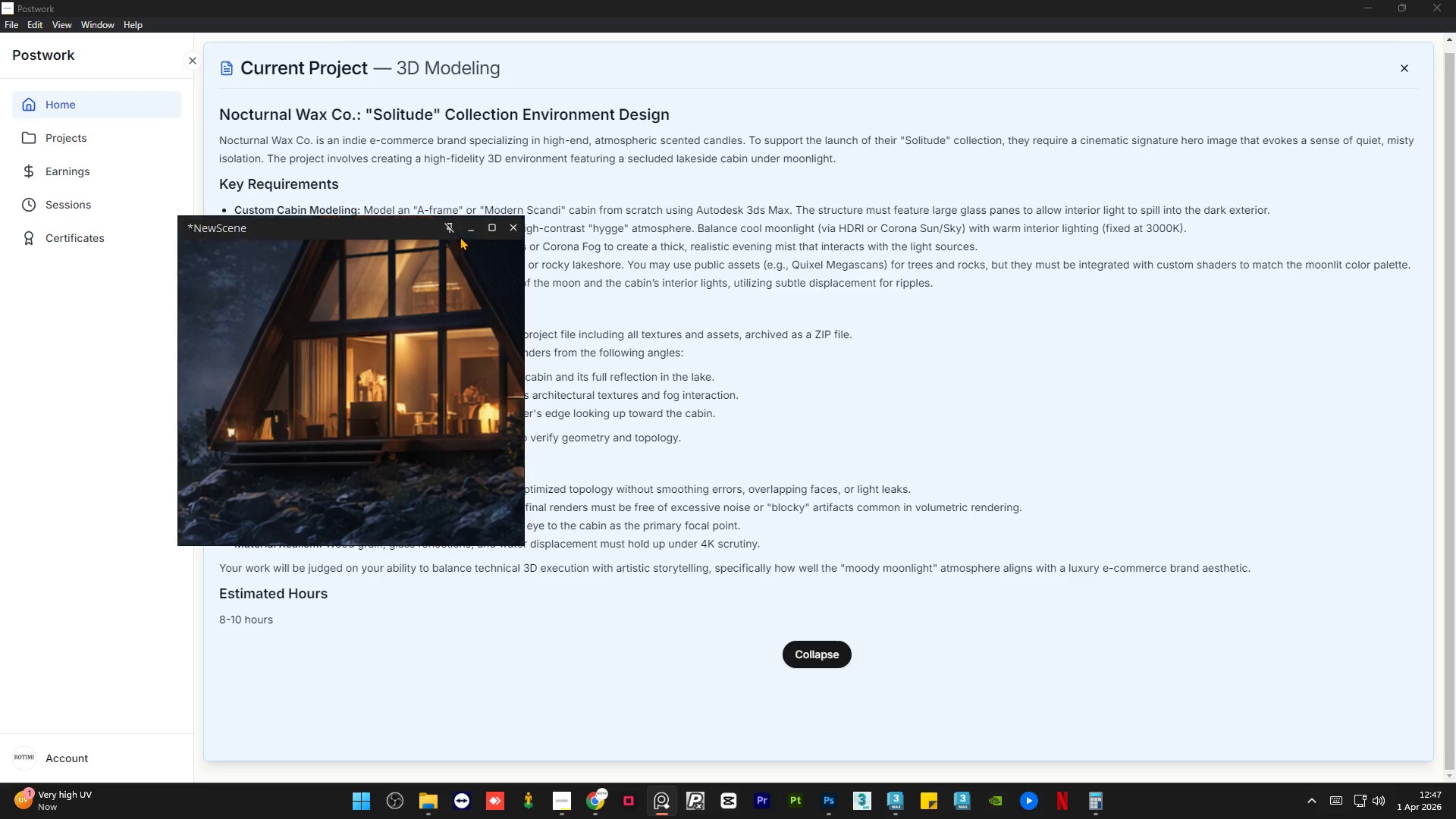 
left_click([464, 231])